 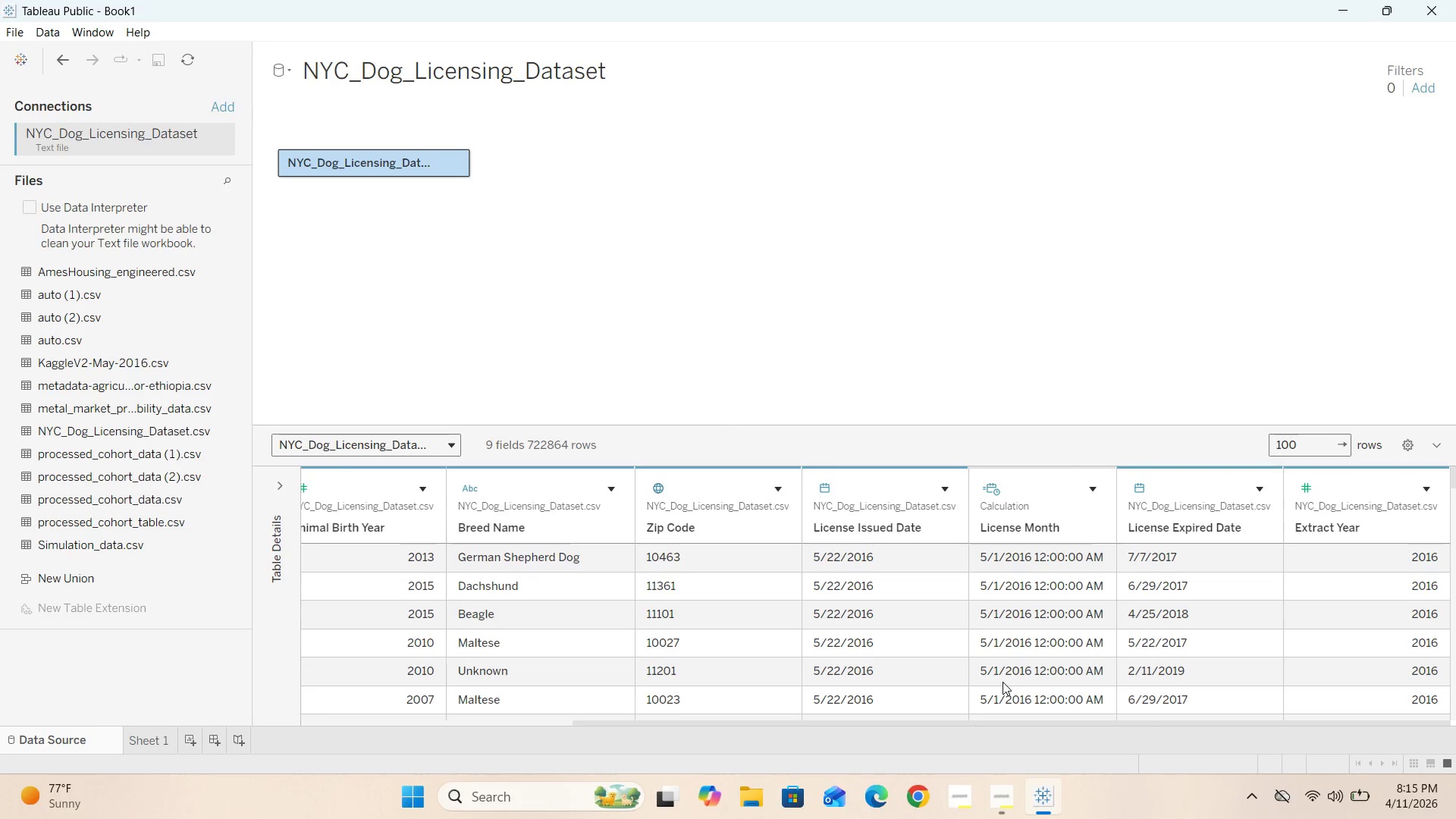 
scroll: coordinate [1047, 544], scroll_direction: down, amount: 4.0
 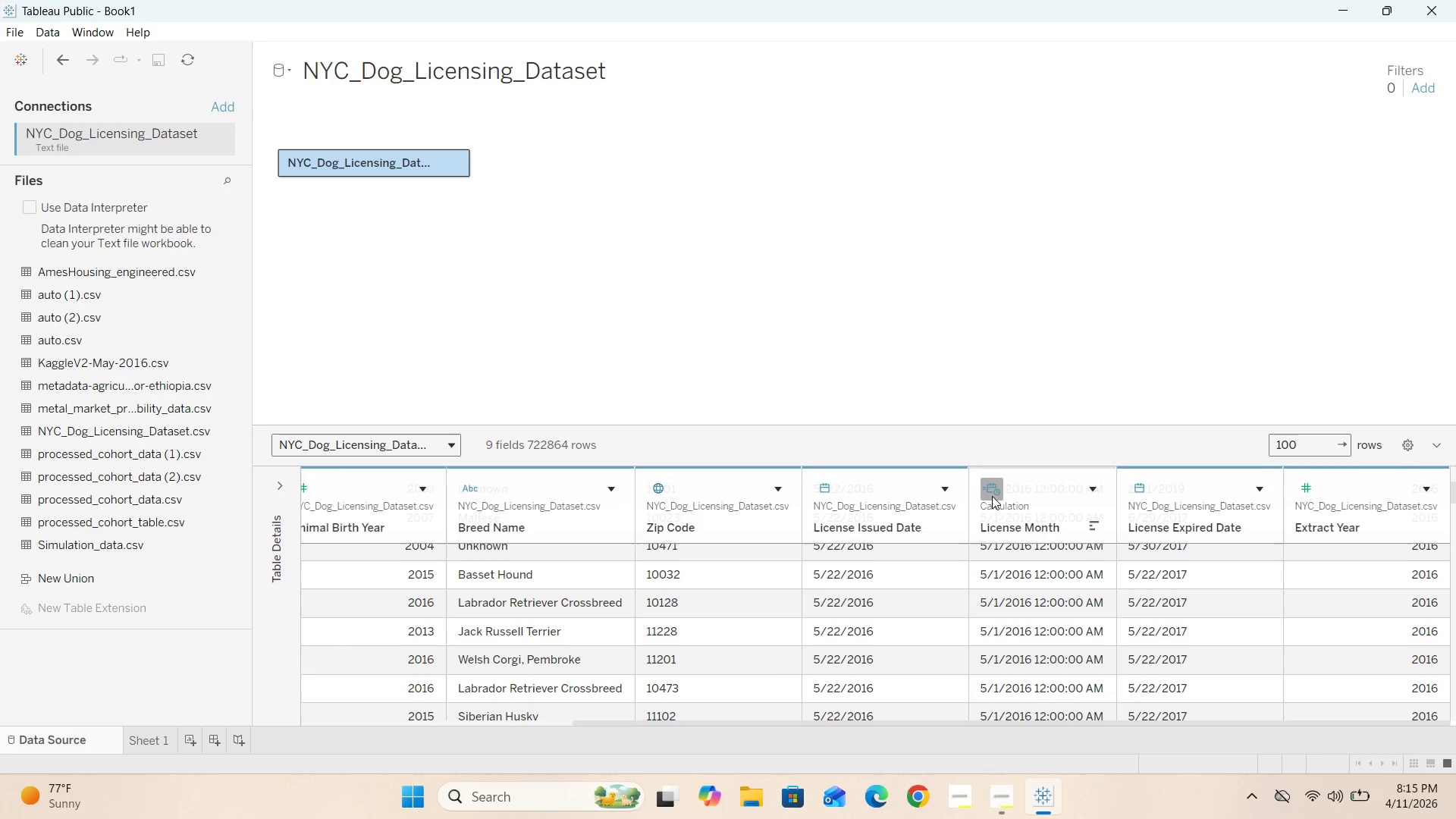 
left_click([993, 492])
 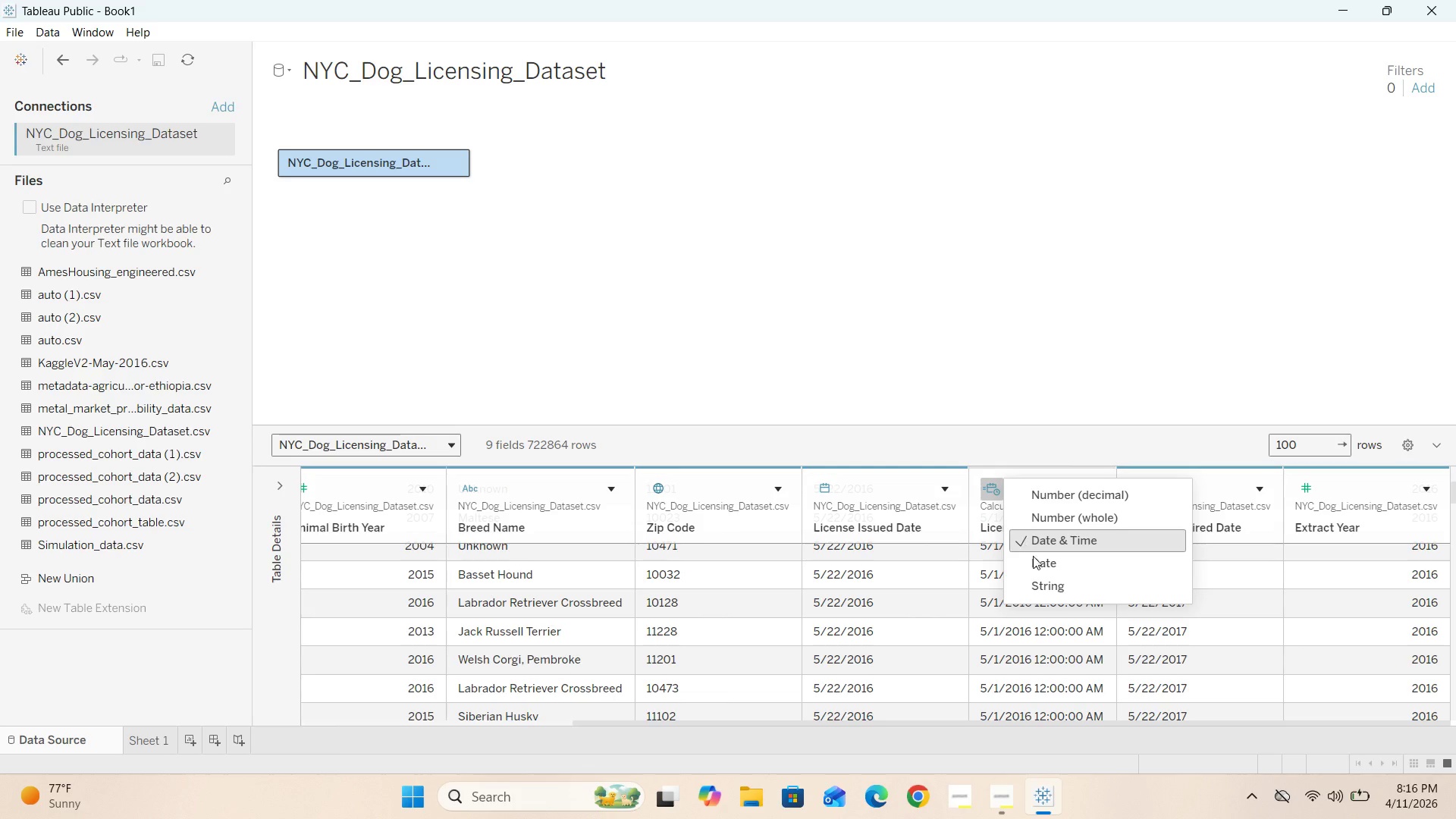 
left_click([1037, 560])
 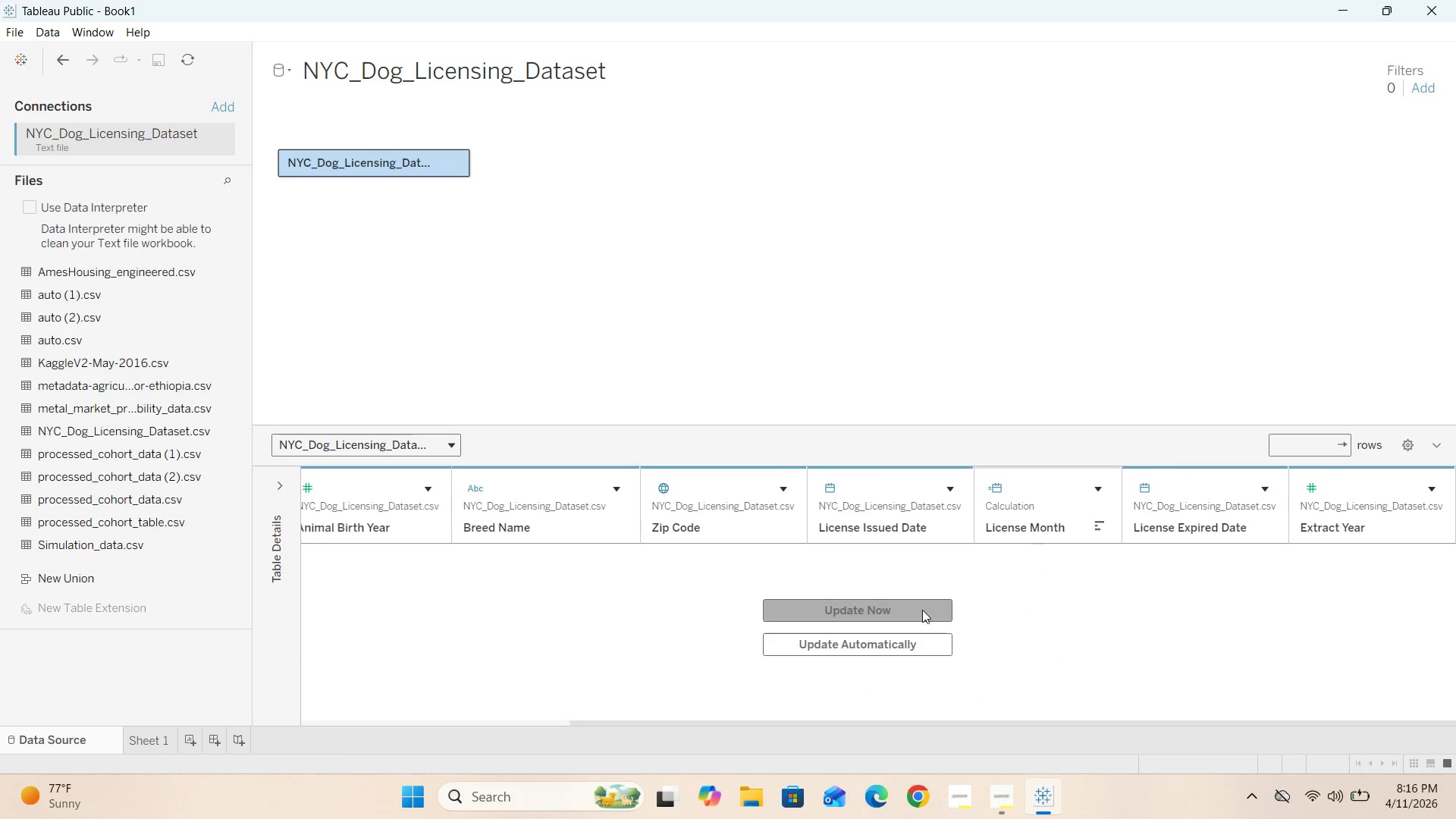 
left_click([918, 615])
 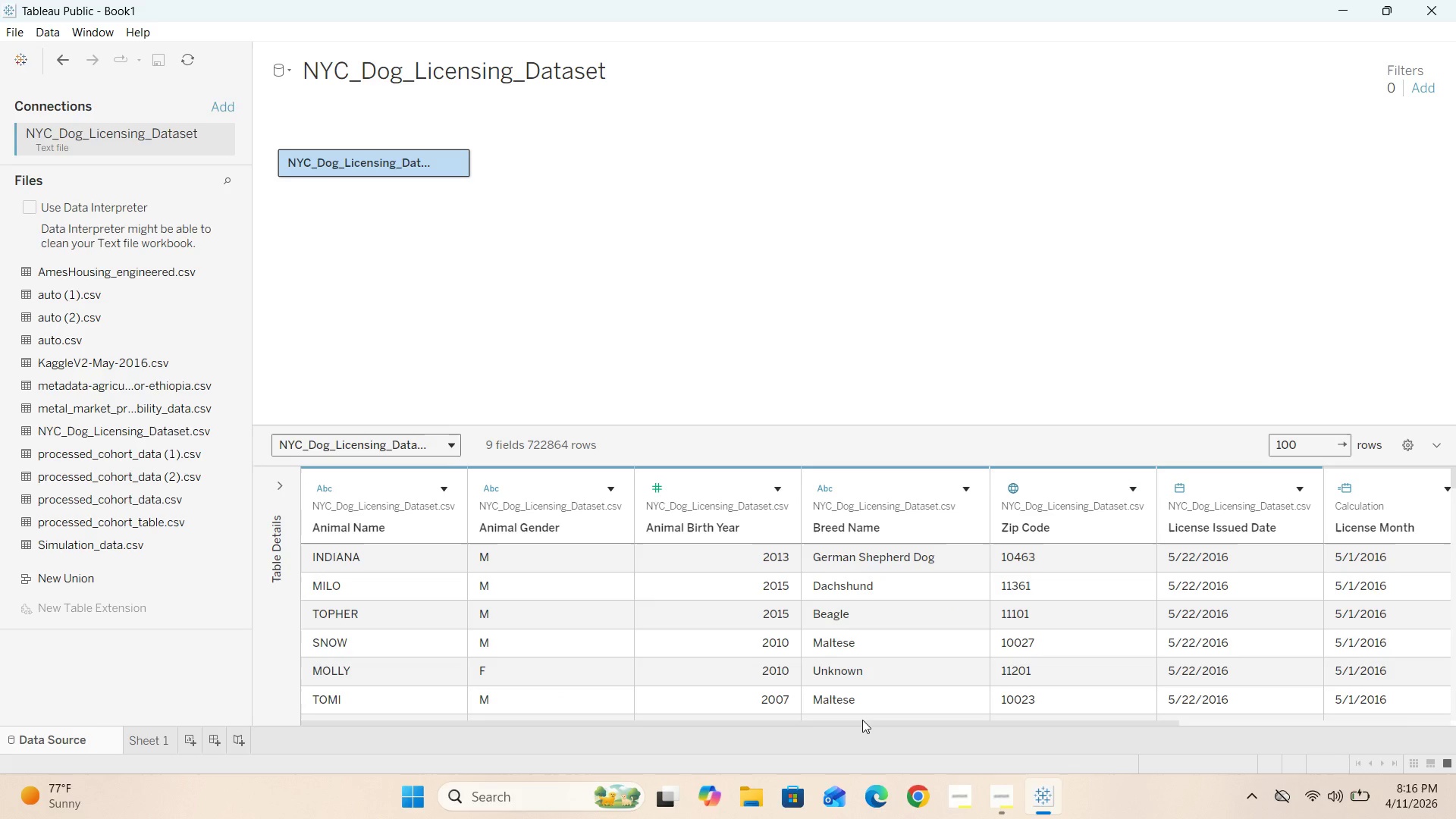 
left_click_drag(start_coordinate=[858, 725], to_coordinate=[1266, 733])
 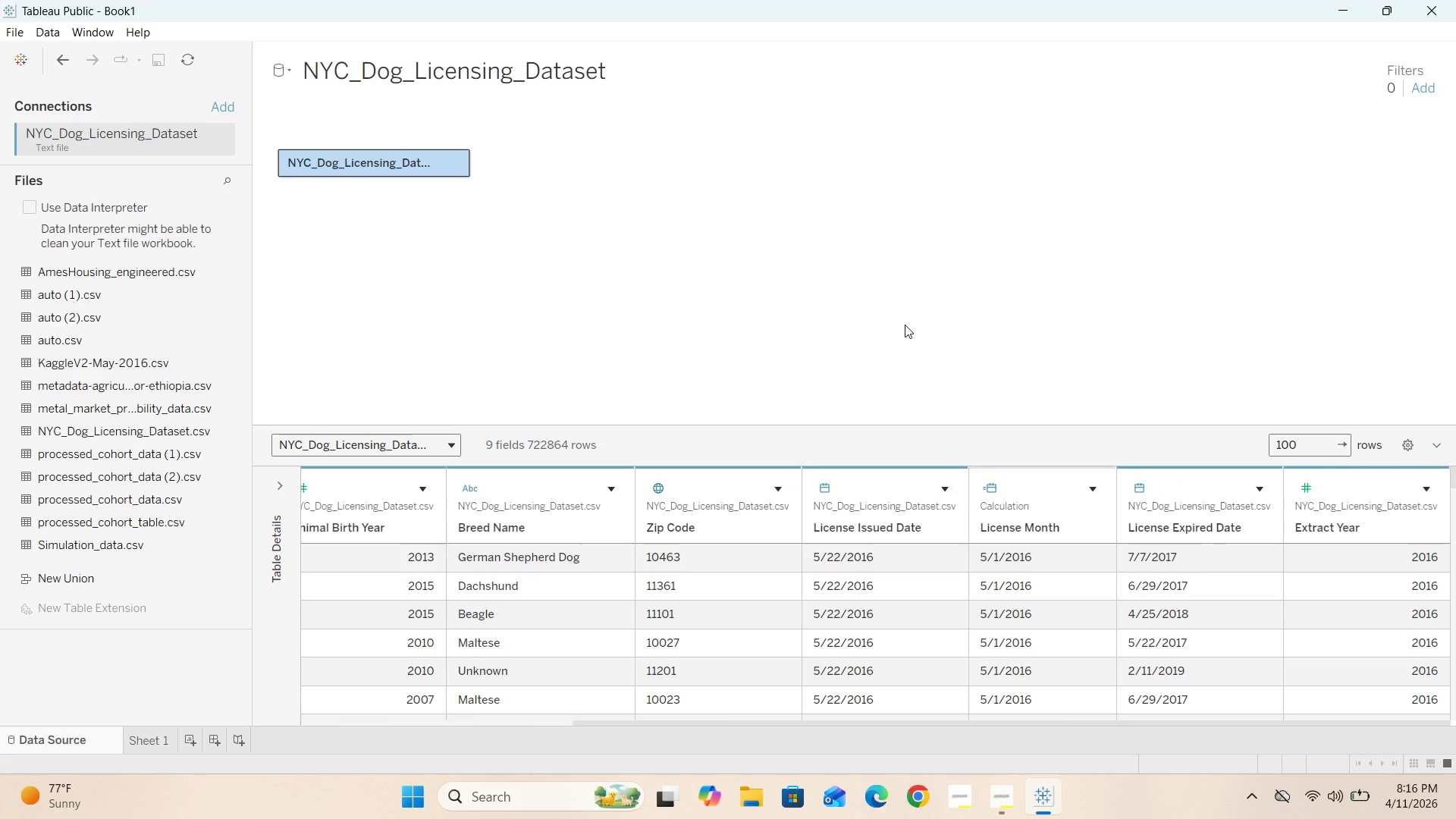 
wait(9.94)
 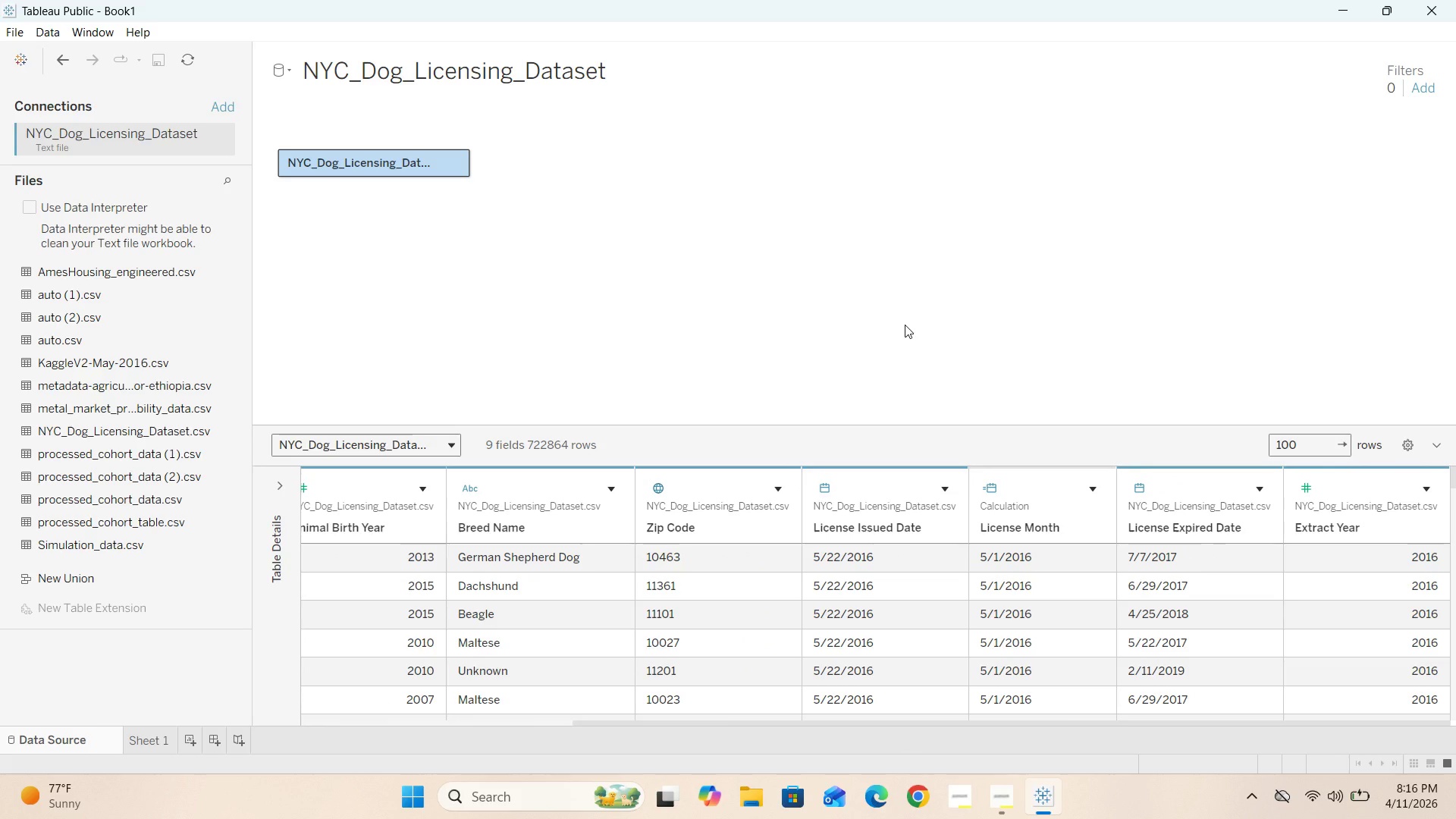 
left_click([1046, 686])